 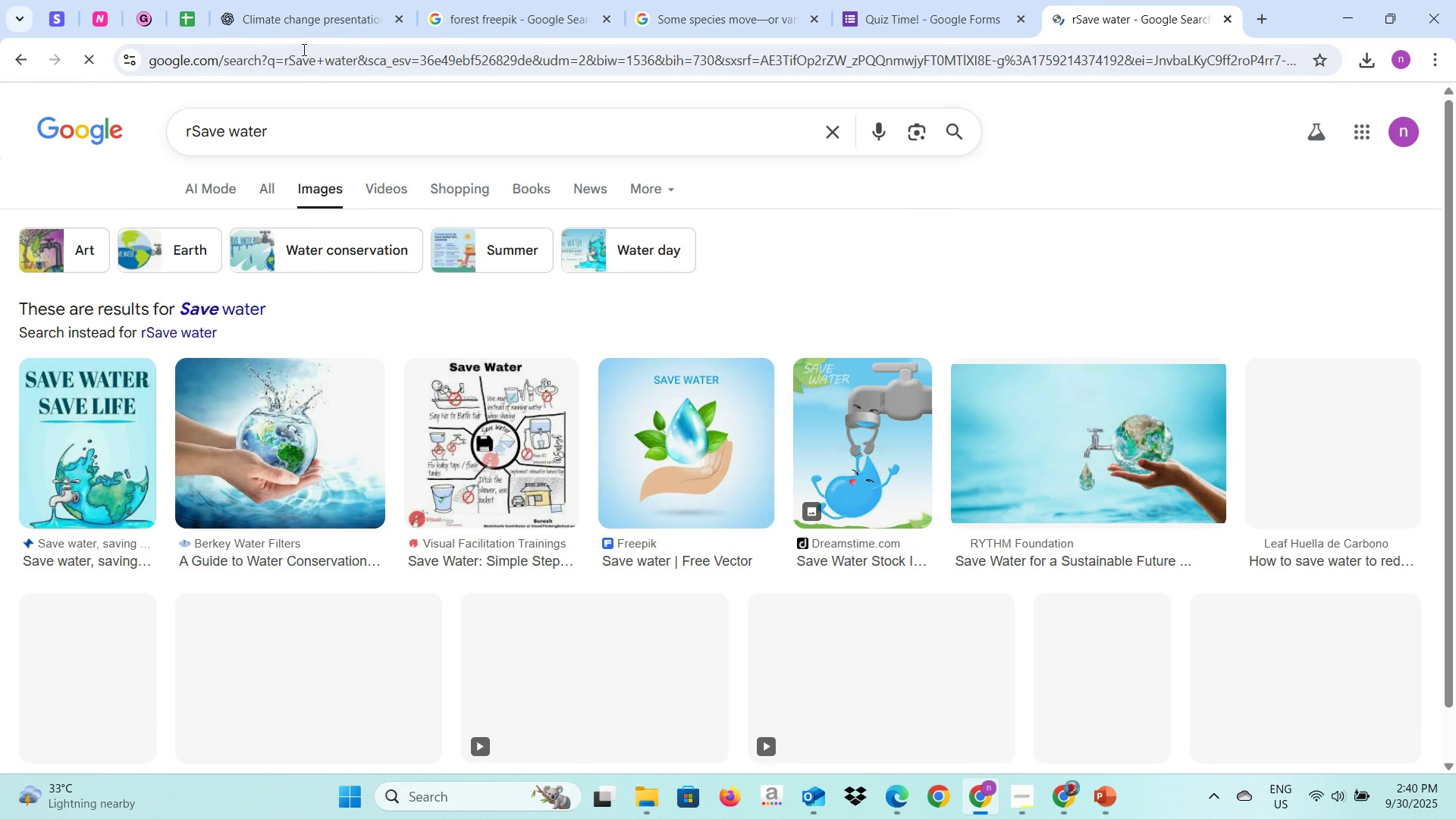 
scroll: coordinate [287, 391], scroll_direction: down, amount: 2.0
 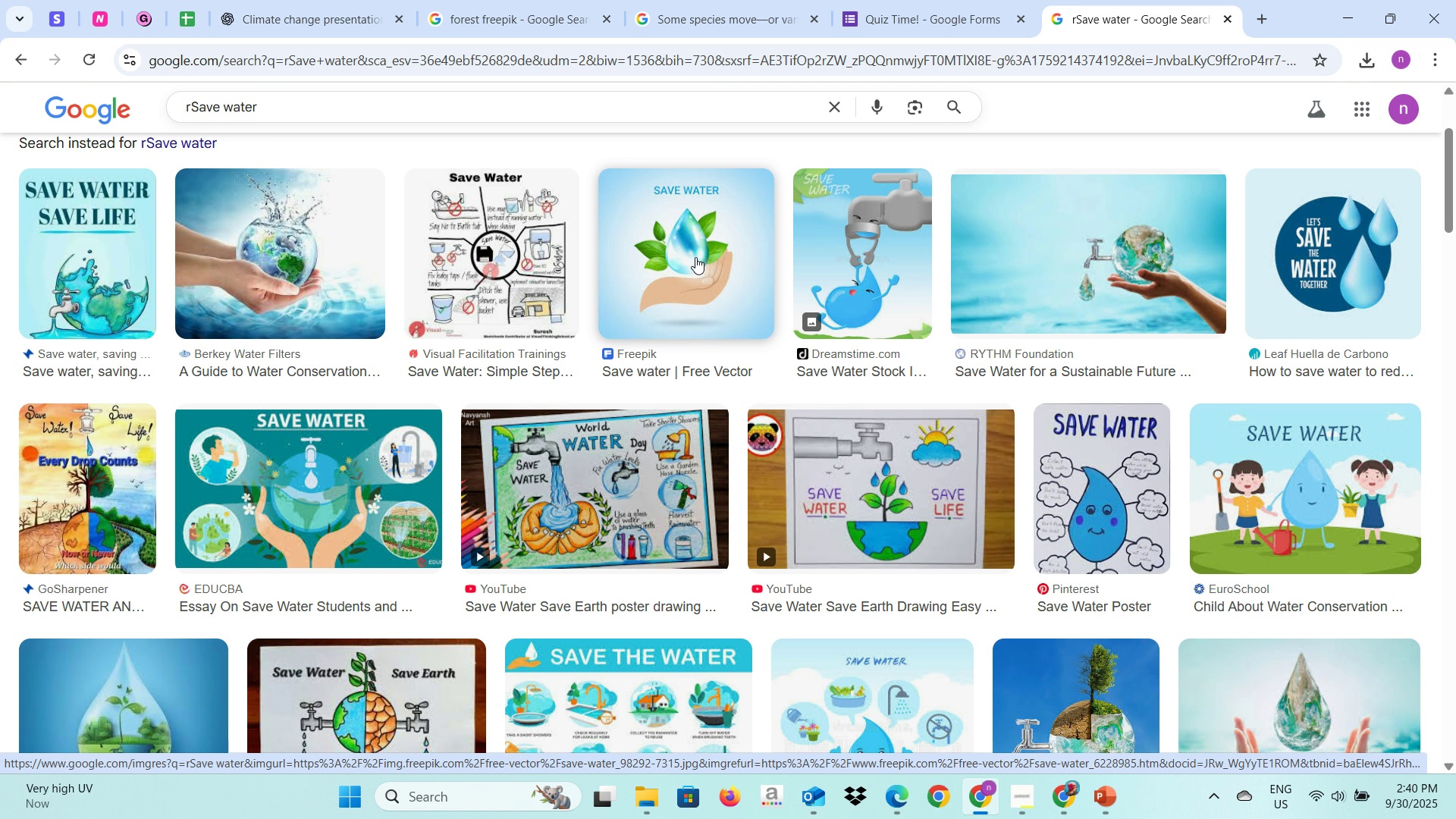 
wait(12.62)
 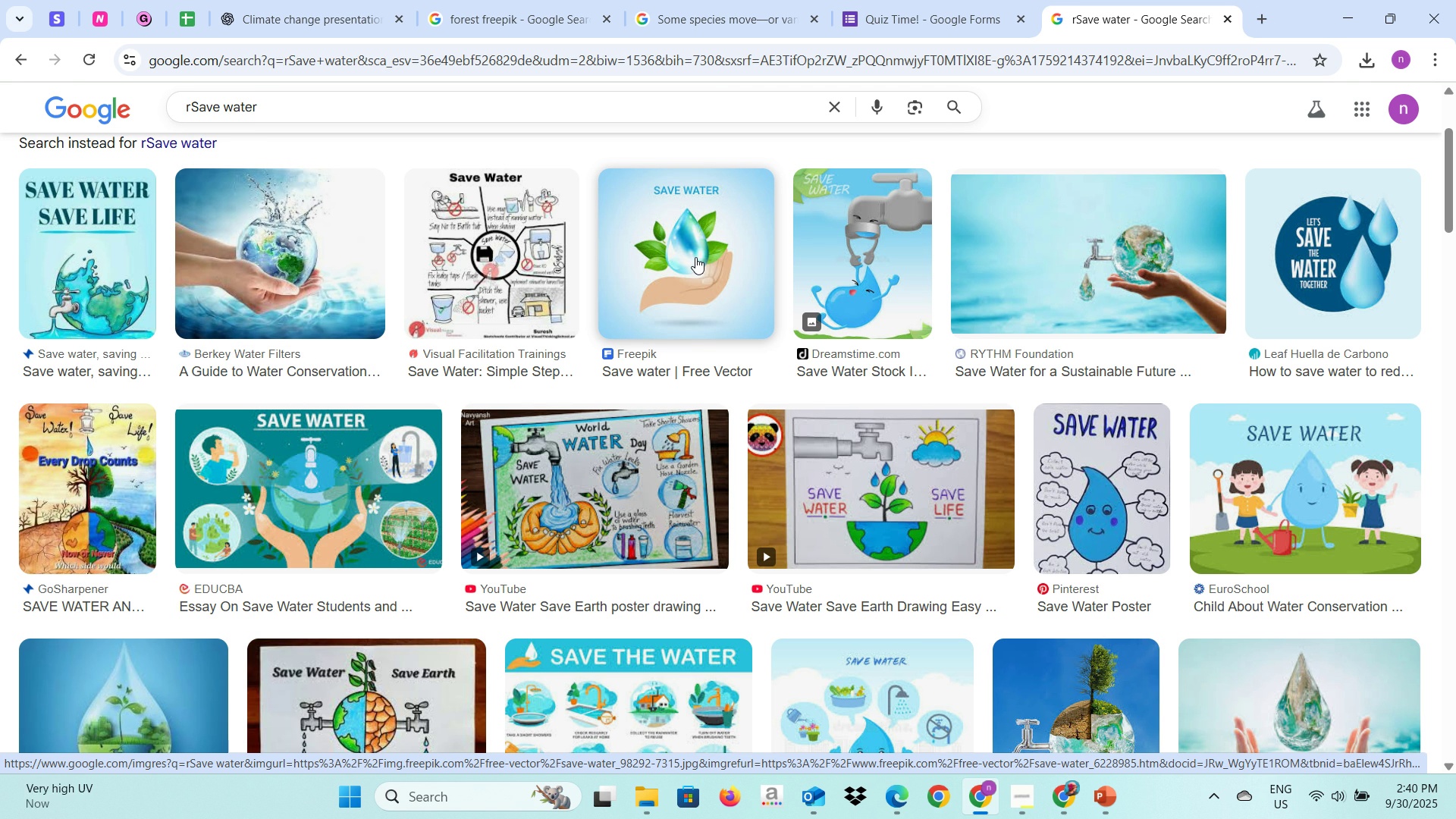 
left_click([695, 260])
 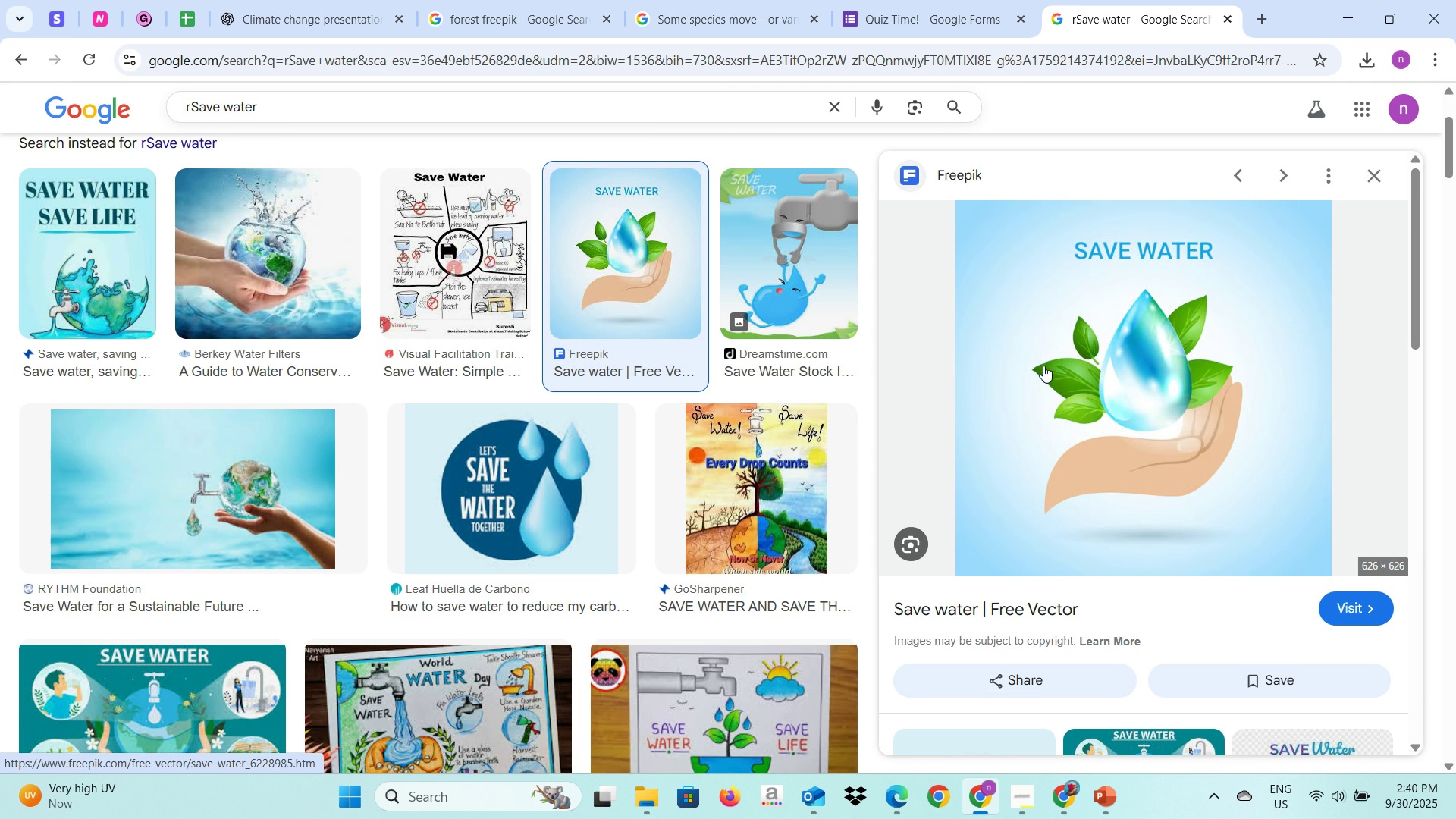 
right_click([1127, 347])
 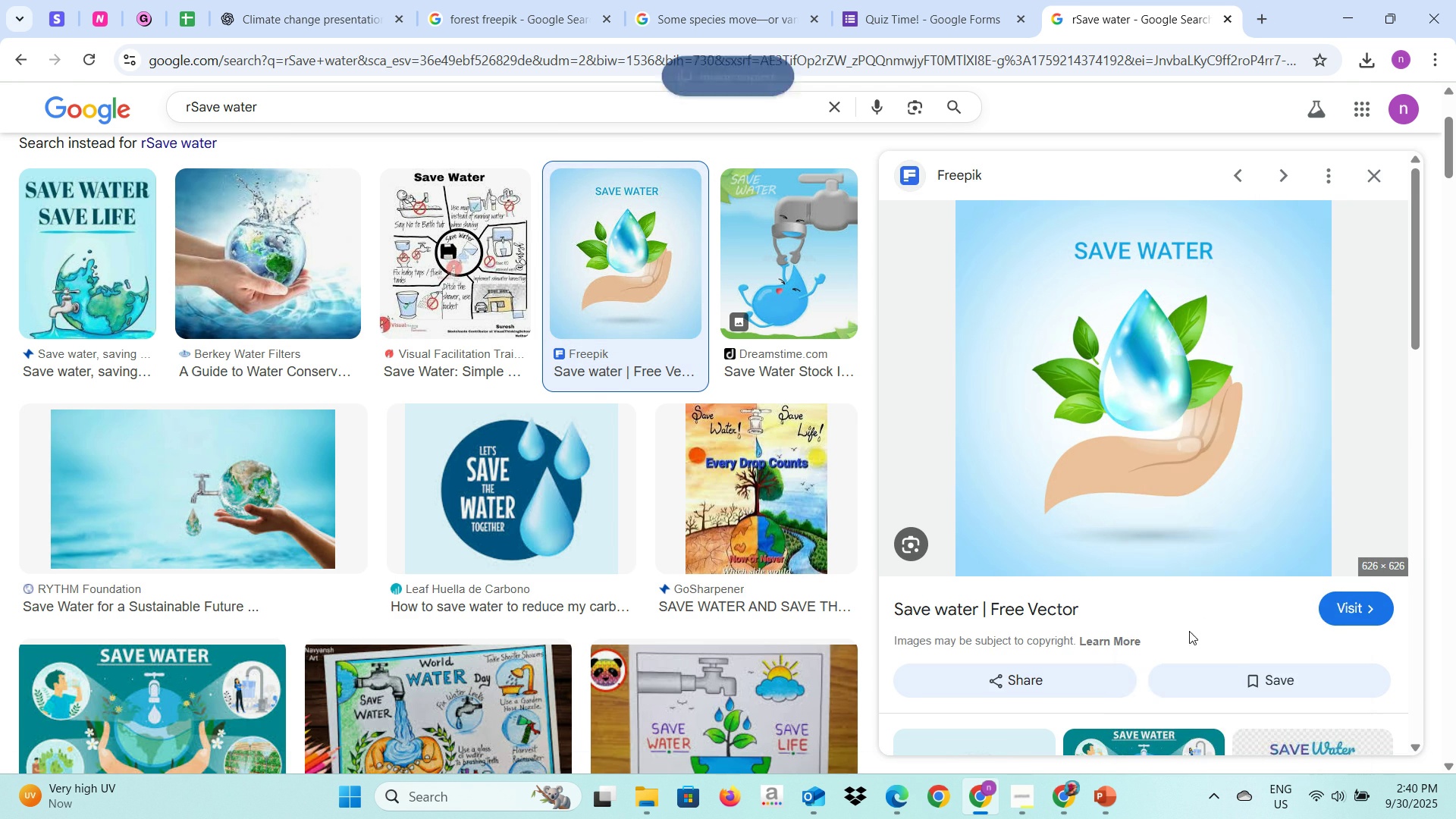 
key(Alt+AltLeft)
 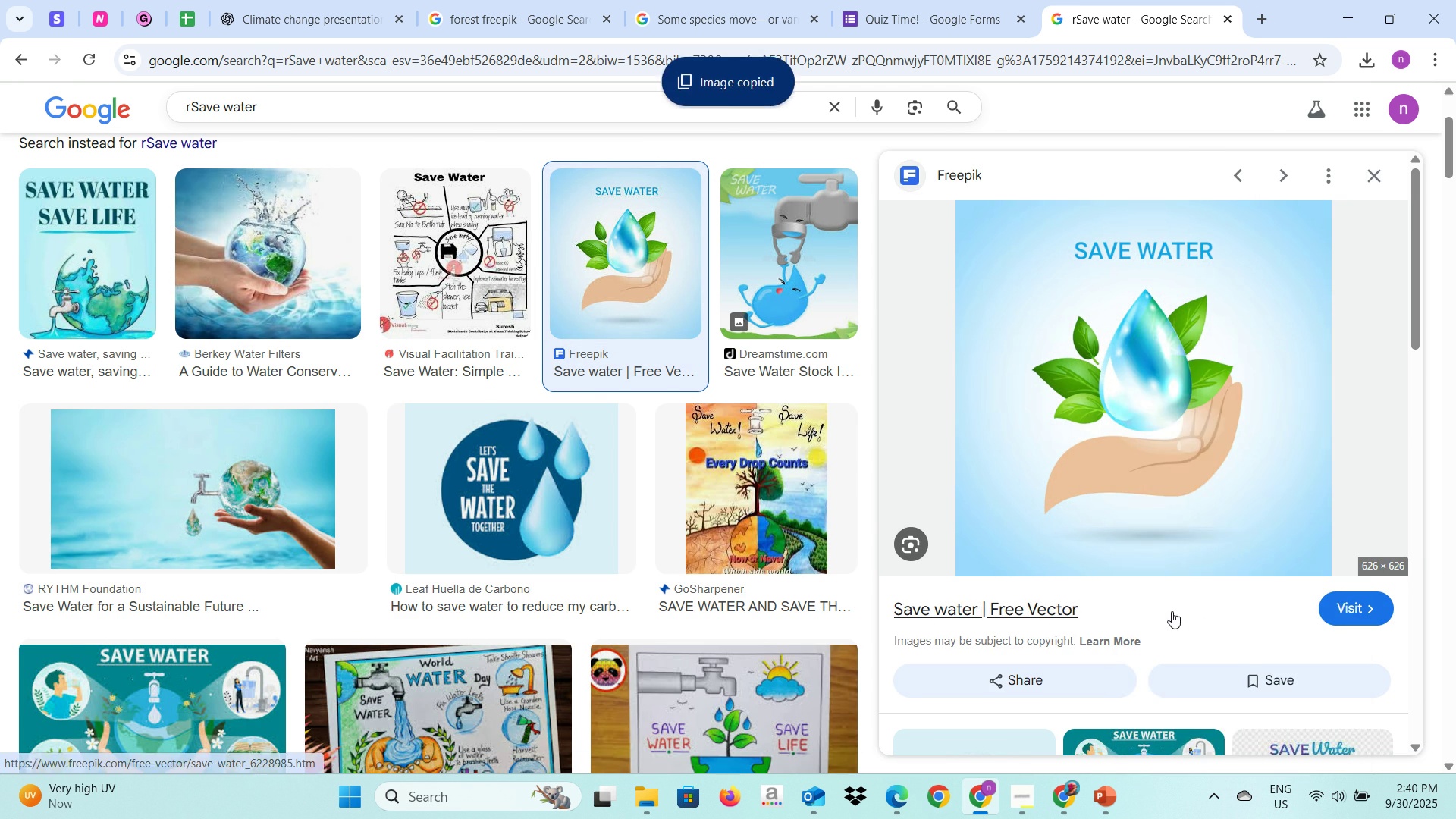 
key(Alt+Tab)
 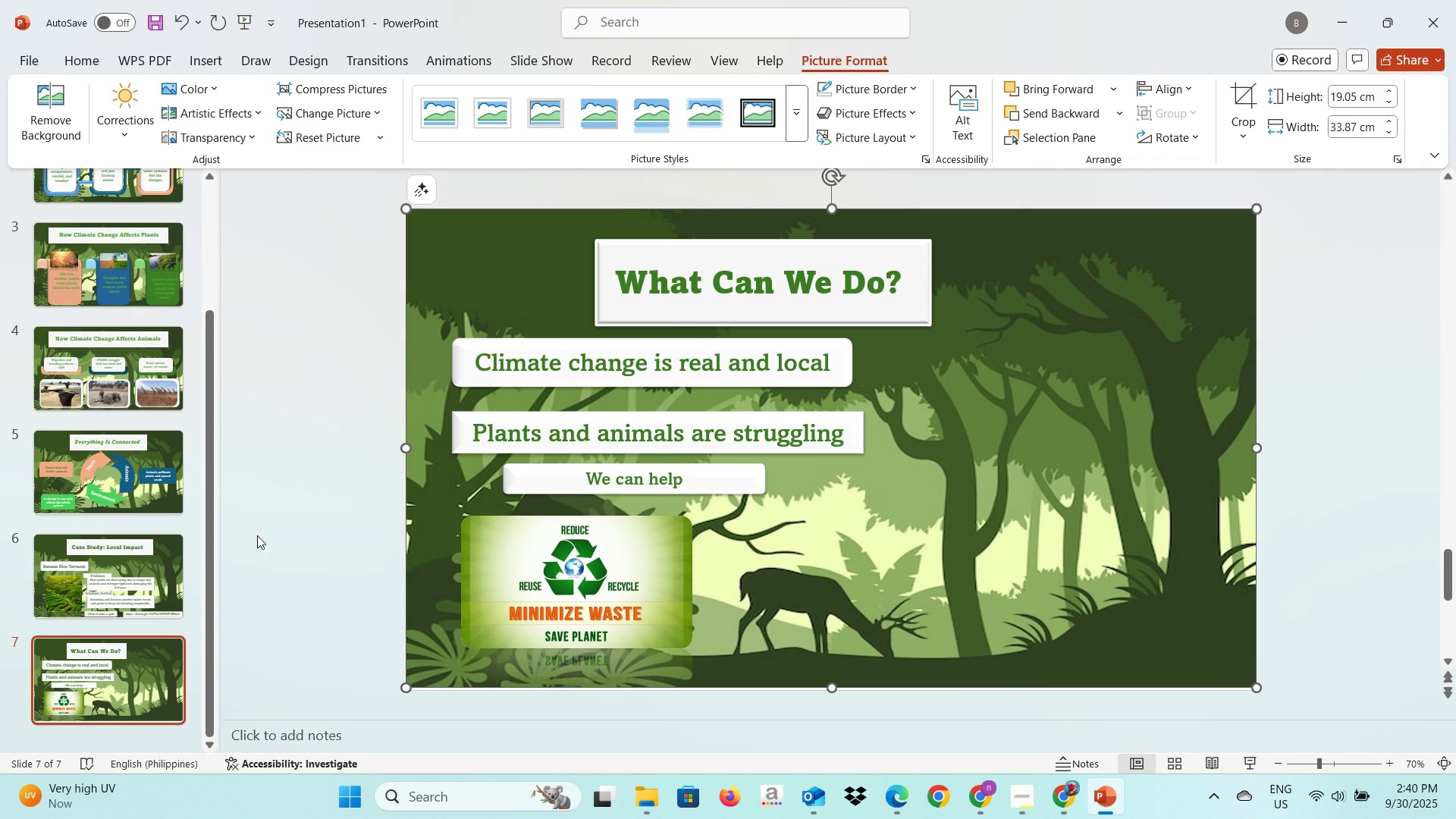 
left_click([375, 530])